 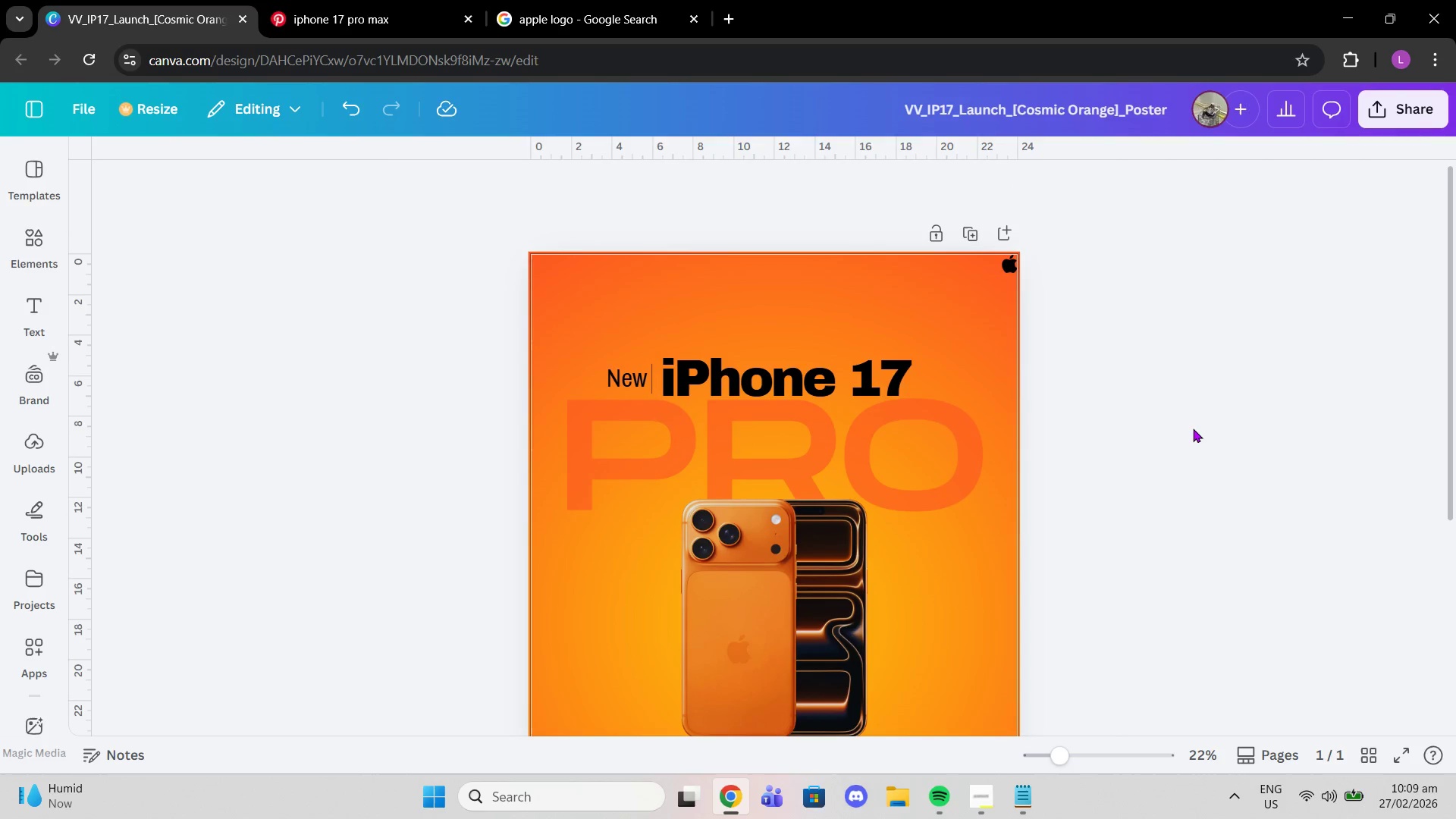 
left_click([342, 0])
 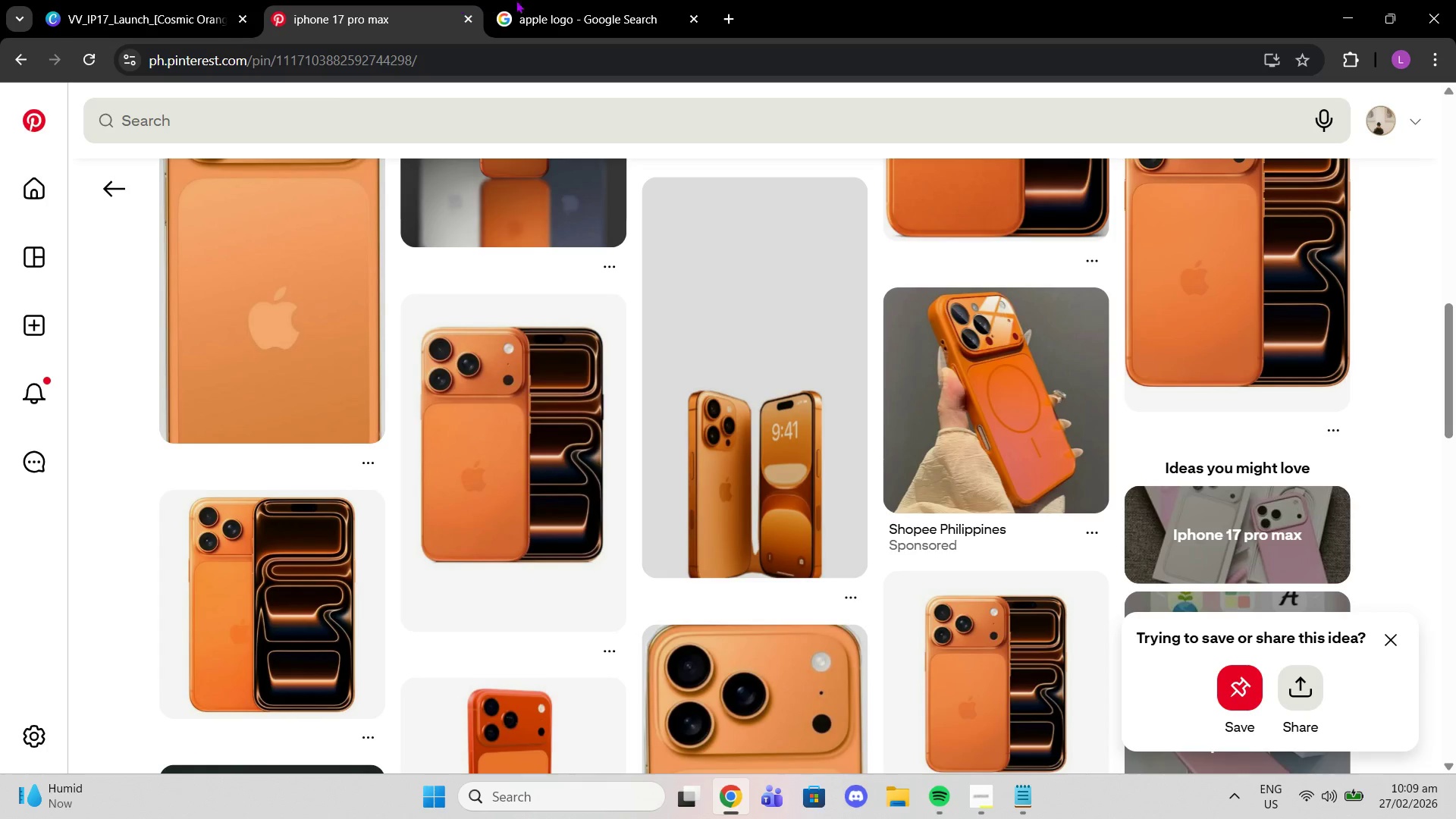 
left_click([523, 0])
 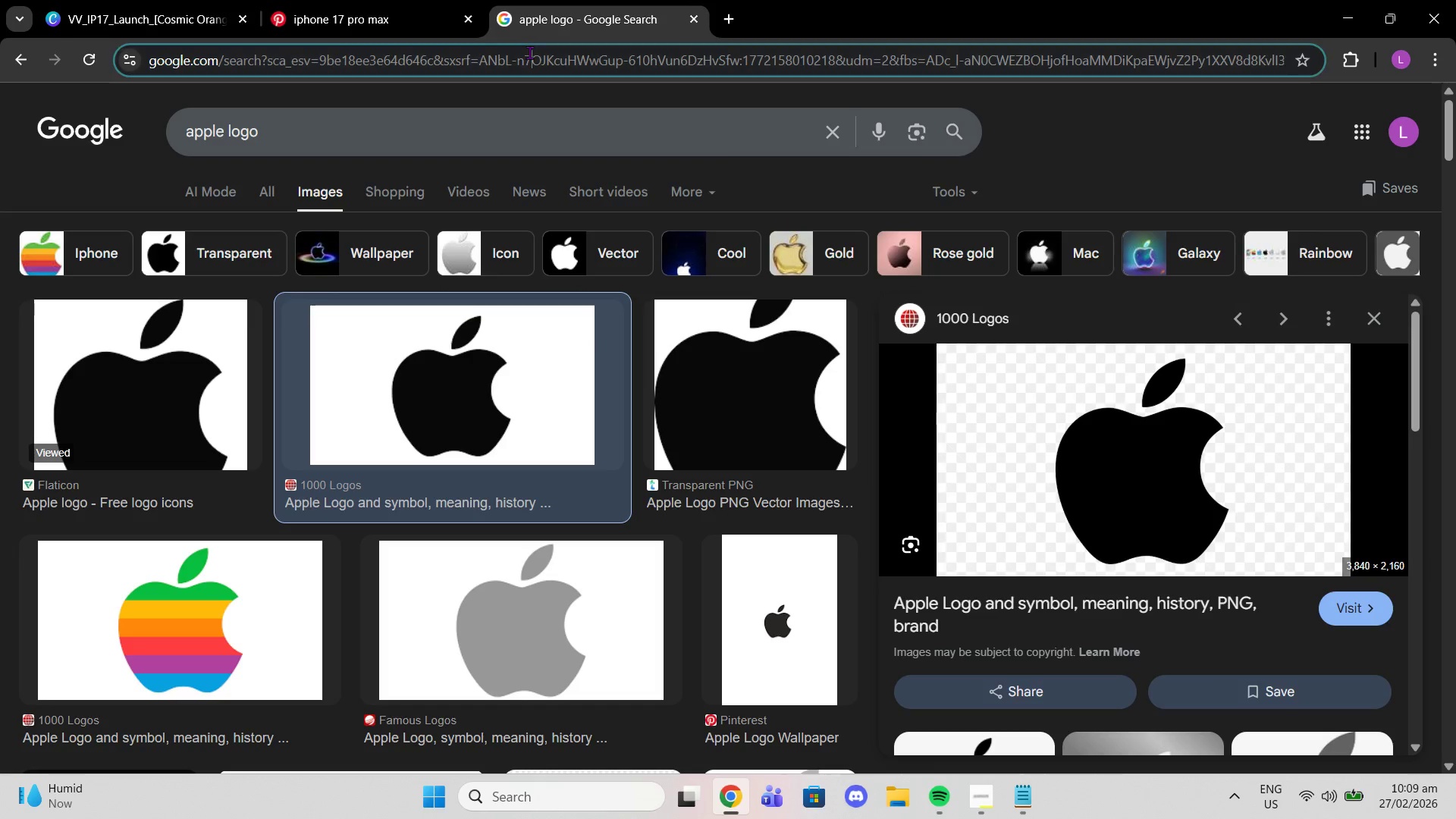 
left_click([529, 52])
 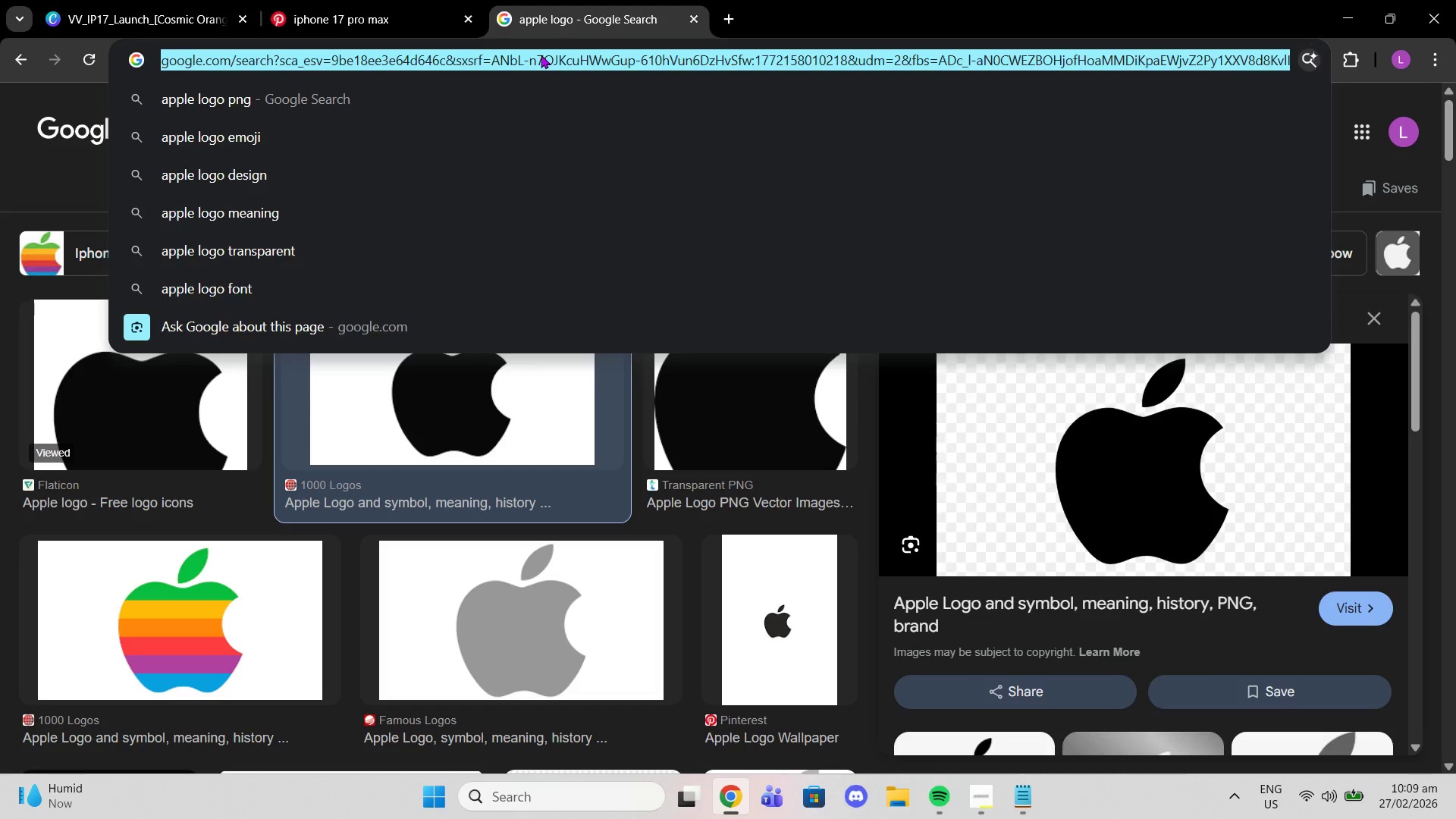 
type(apple postet)
 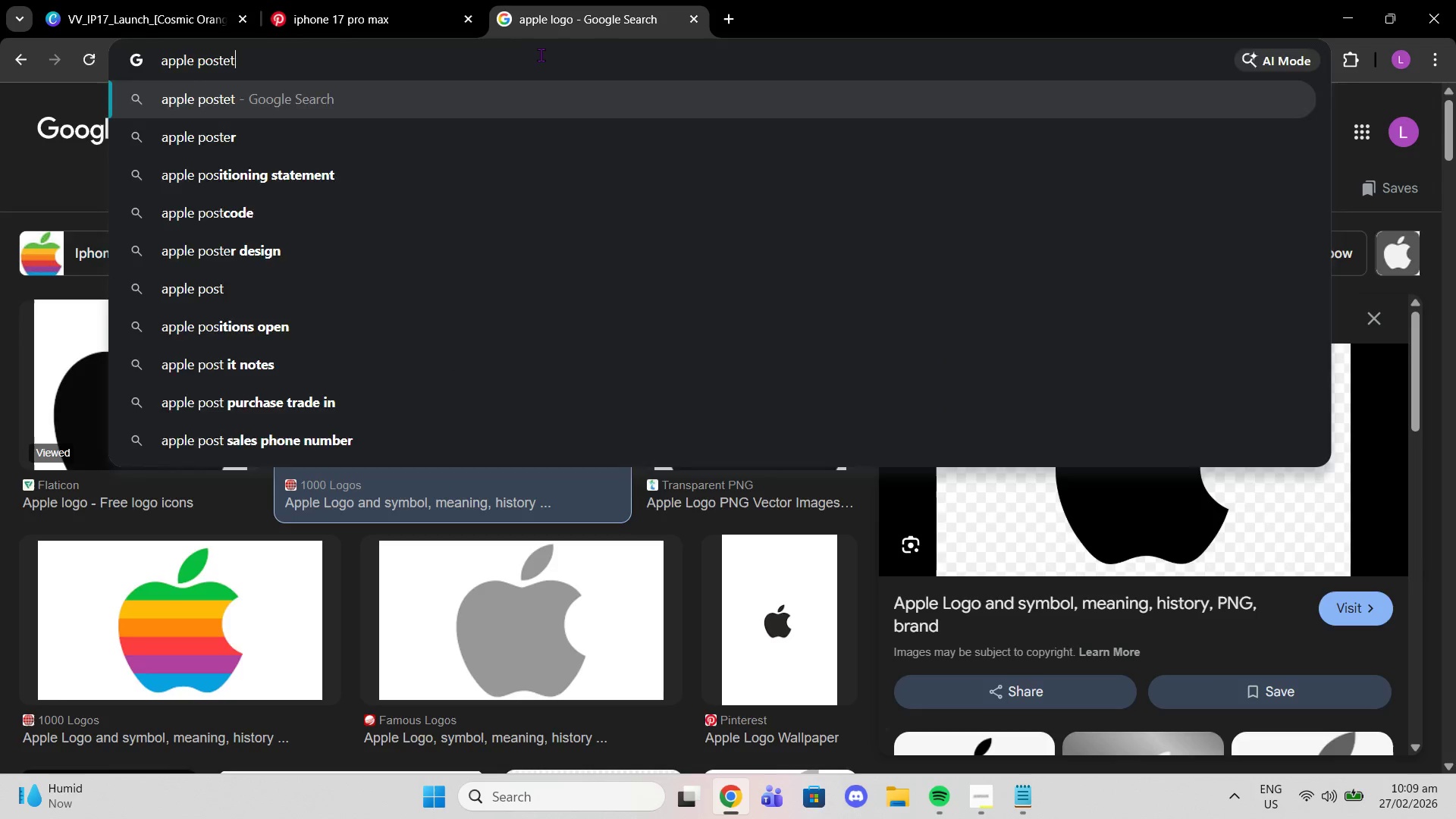 
key(Enter)
 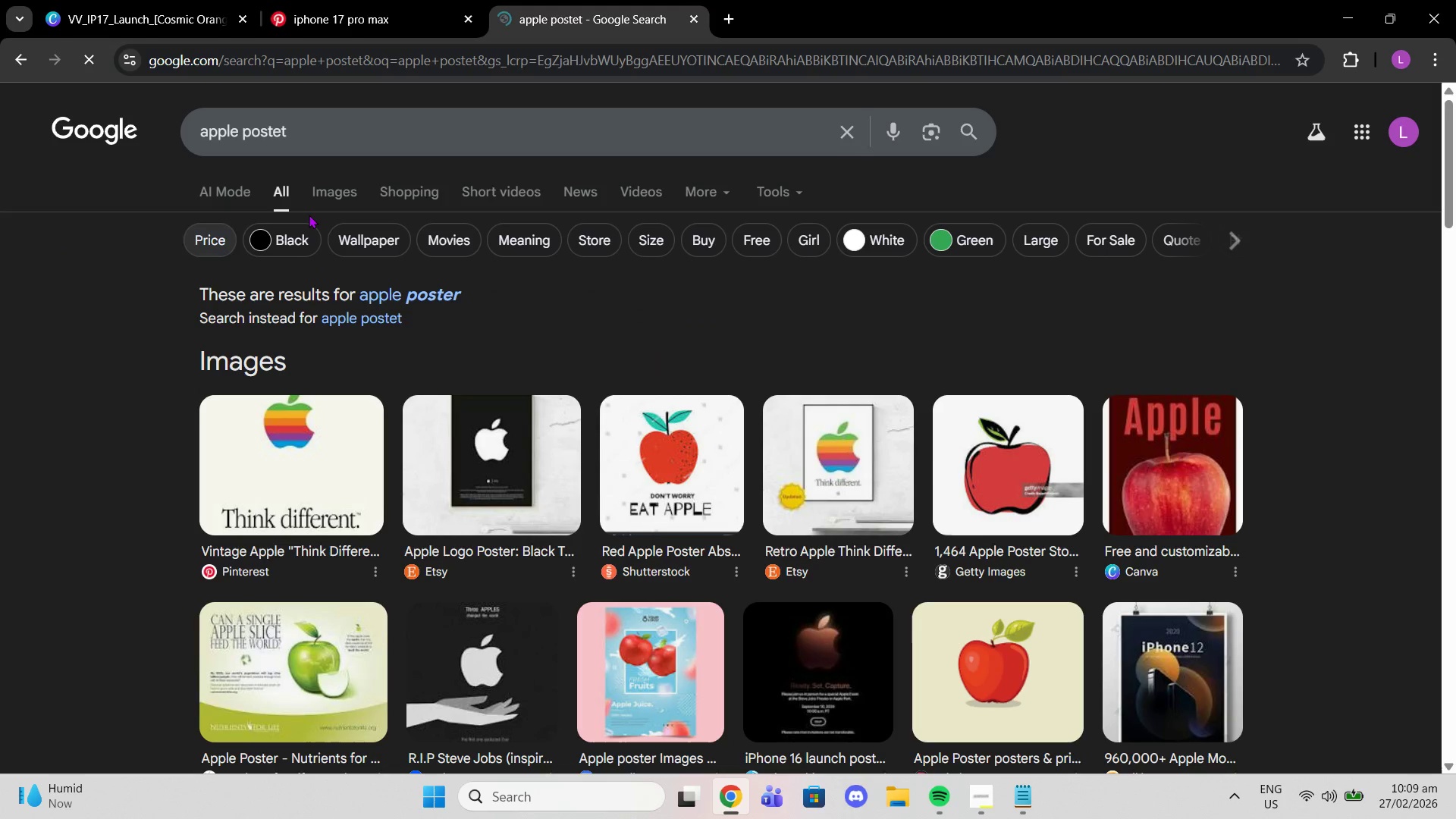 
left_click([340, 197])
 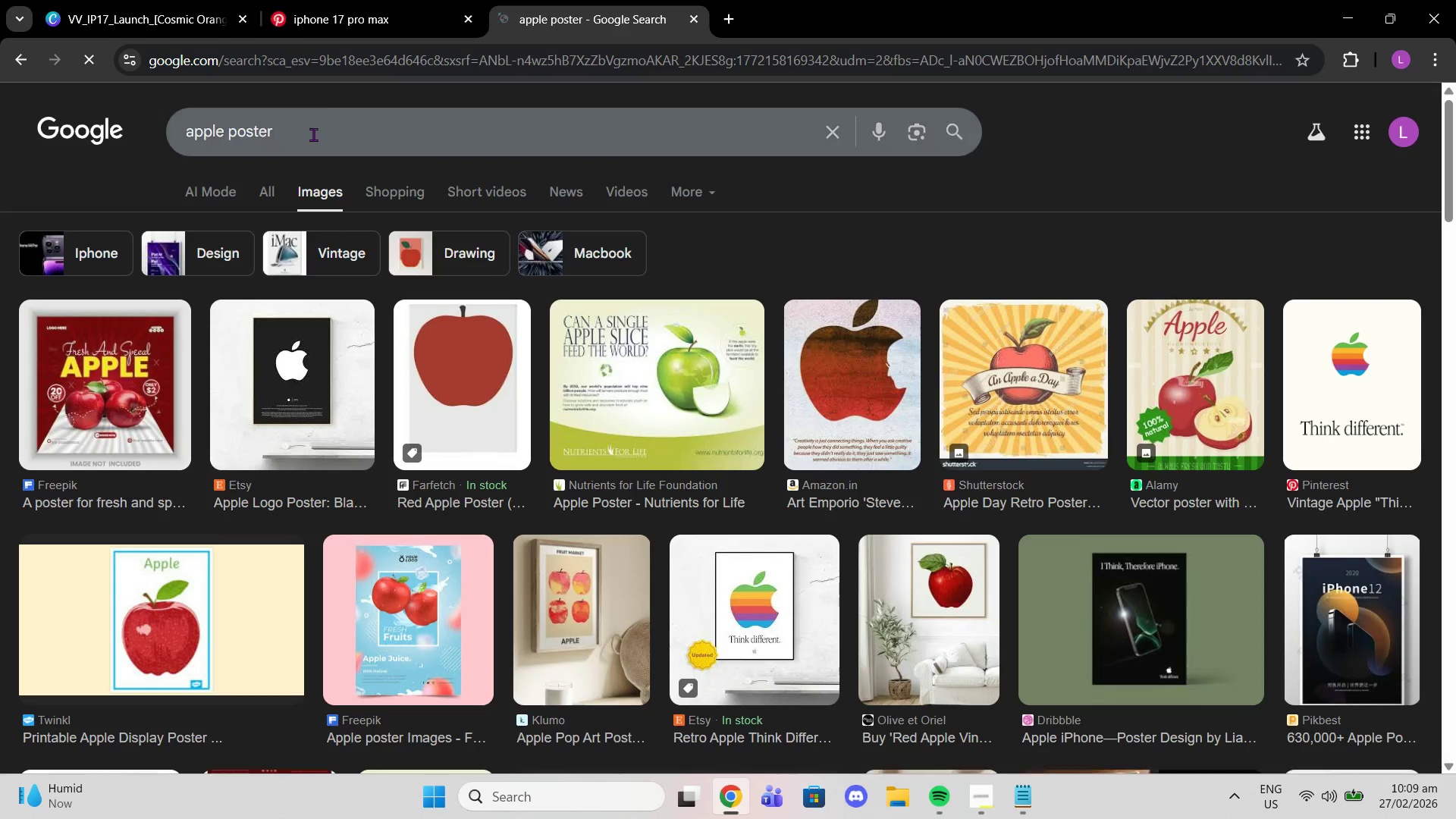 
left_click_drag(start_coordinate=[325, 108], to_coordinate=[181, 130])
 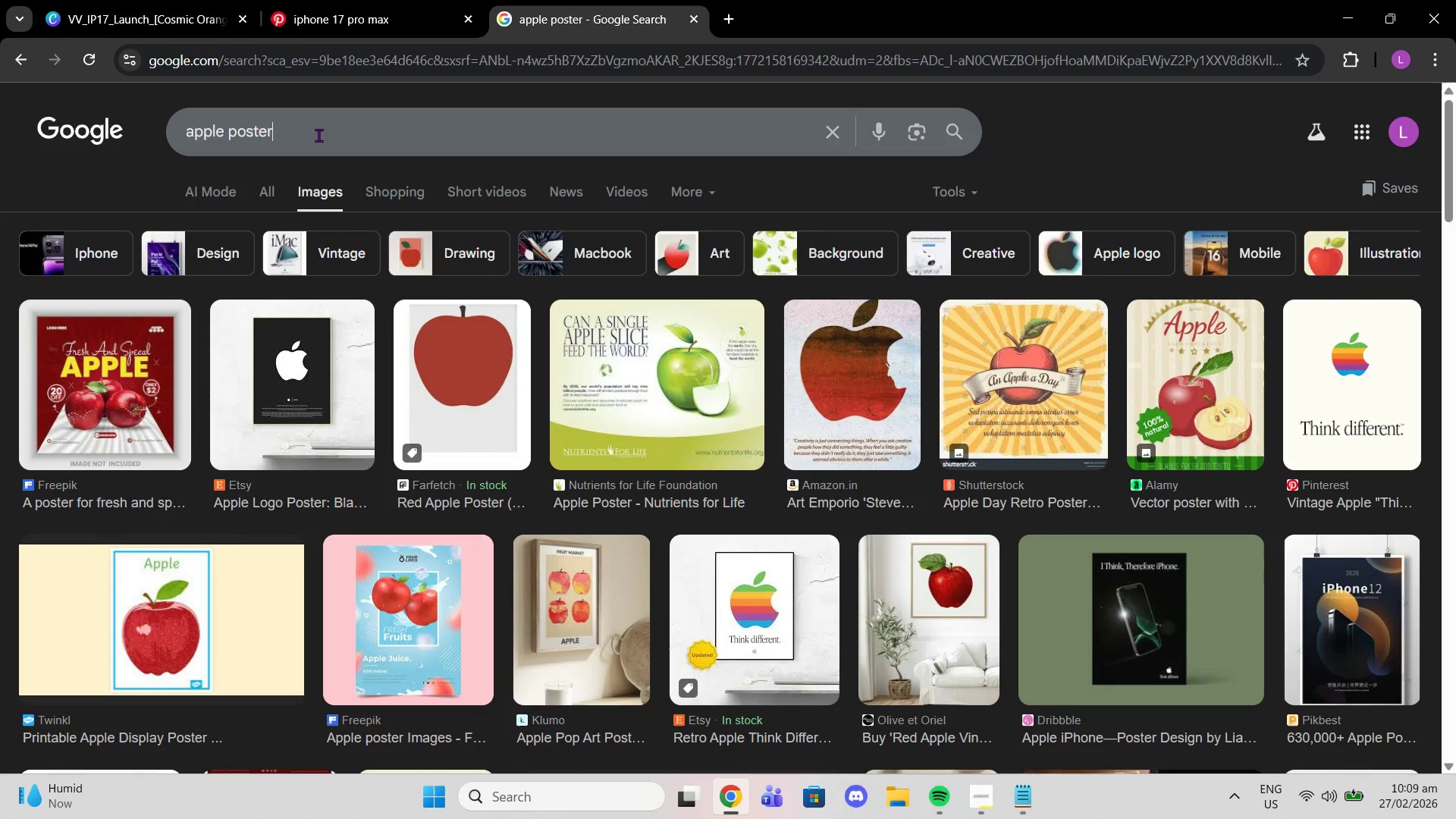 
left_click_drag(start_coordinate=[318, 135], to_coordinate=[172, 121])
 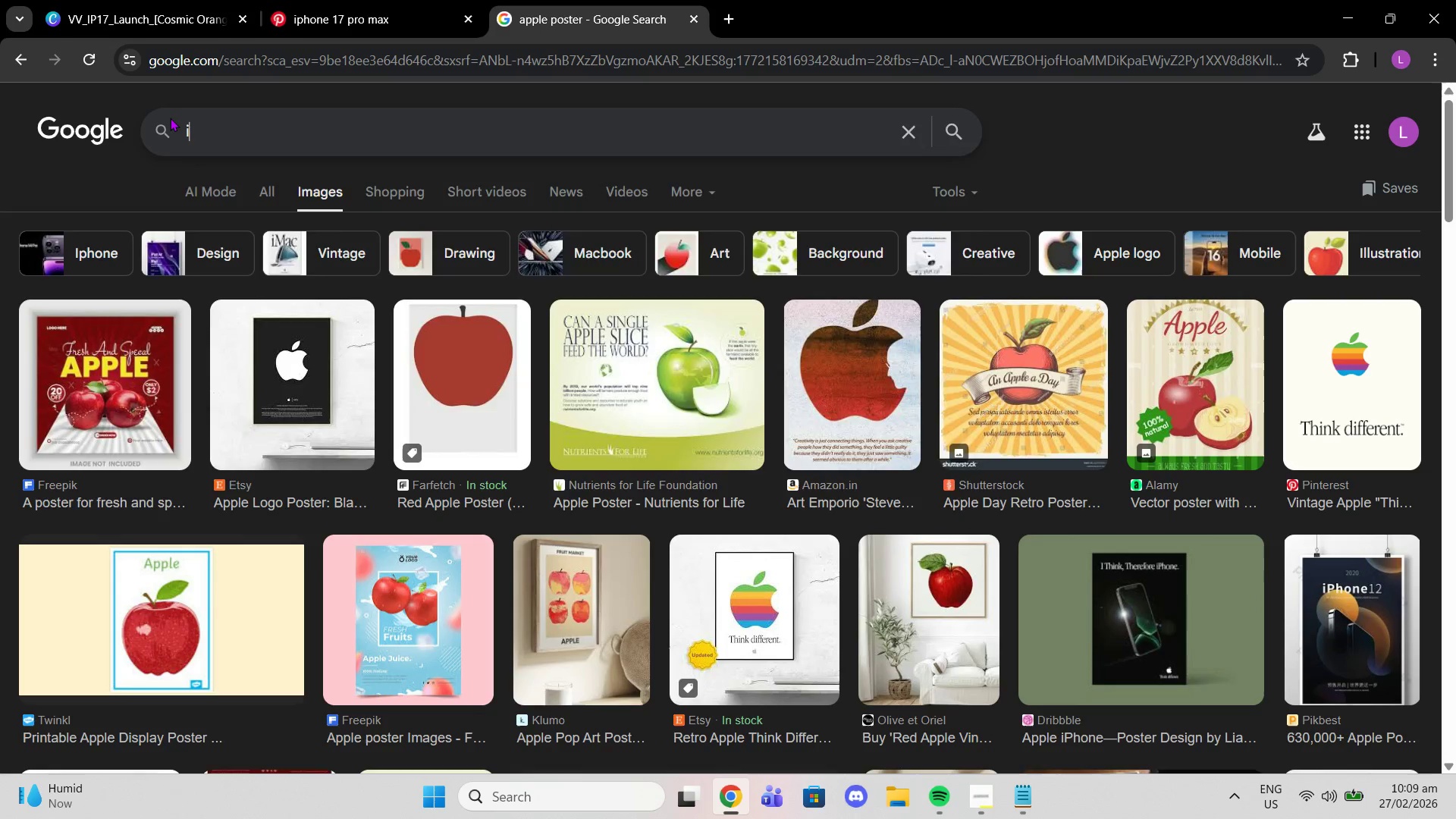 
type(iphone poster)
 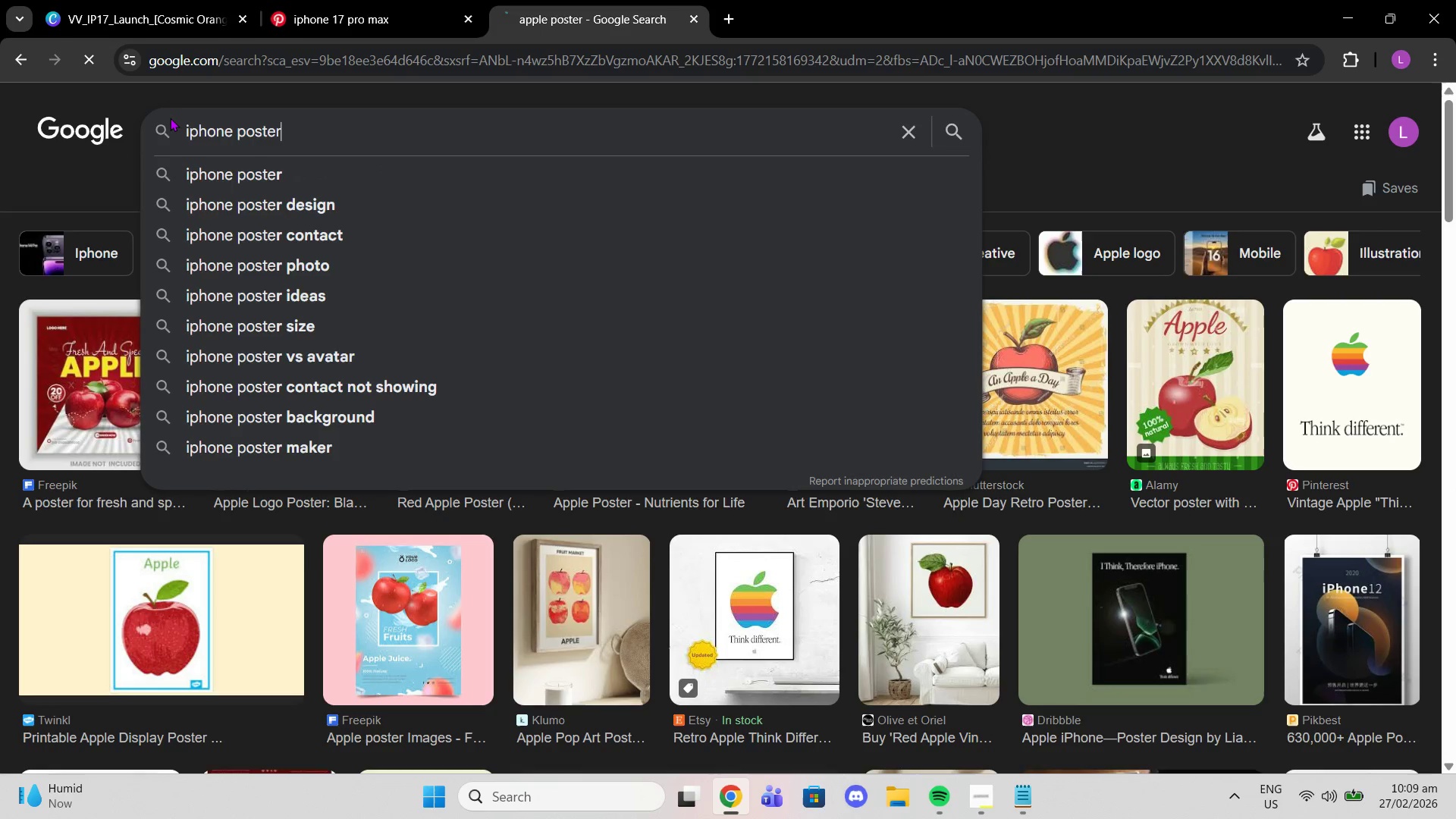 
key(Enter)
 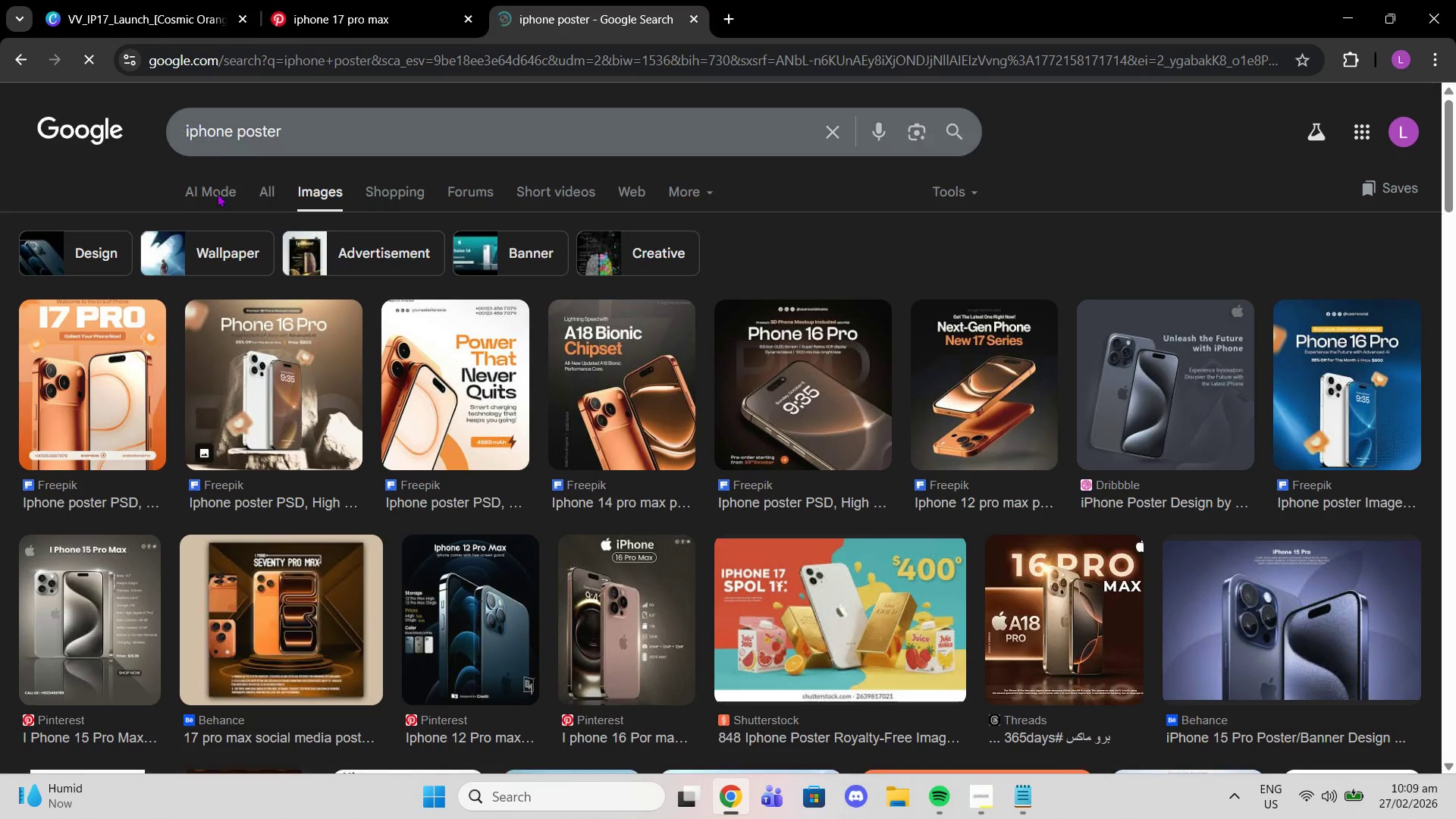 
left_click([143, 328])
 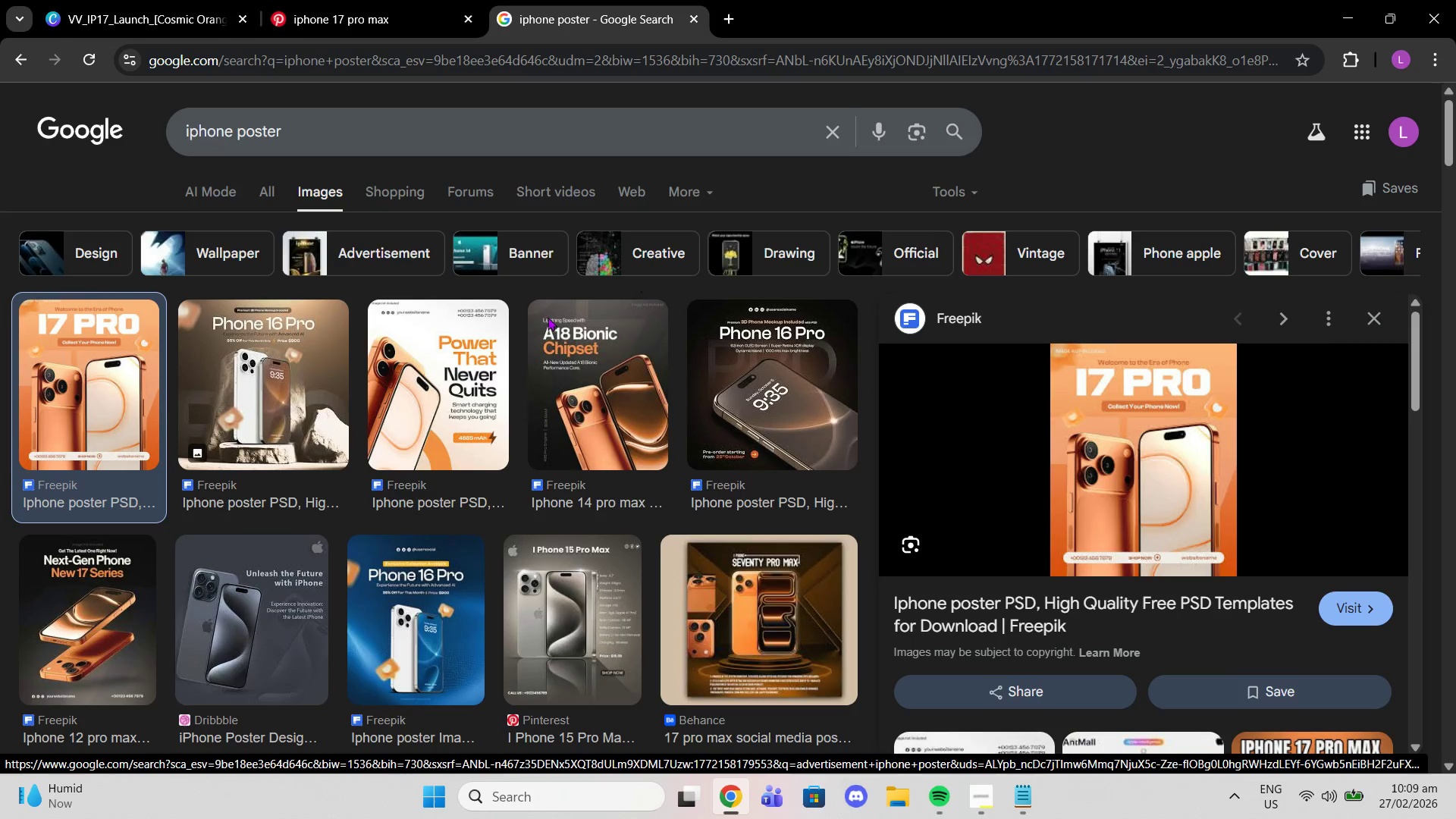 
left_click([421, 406])
 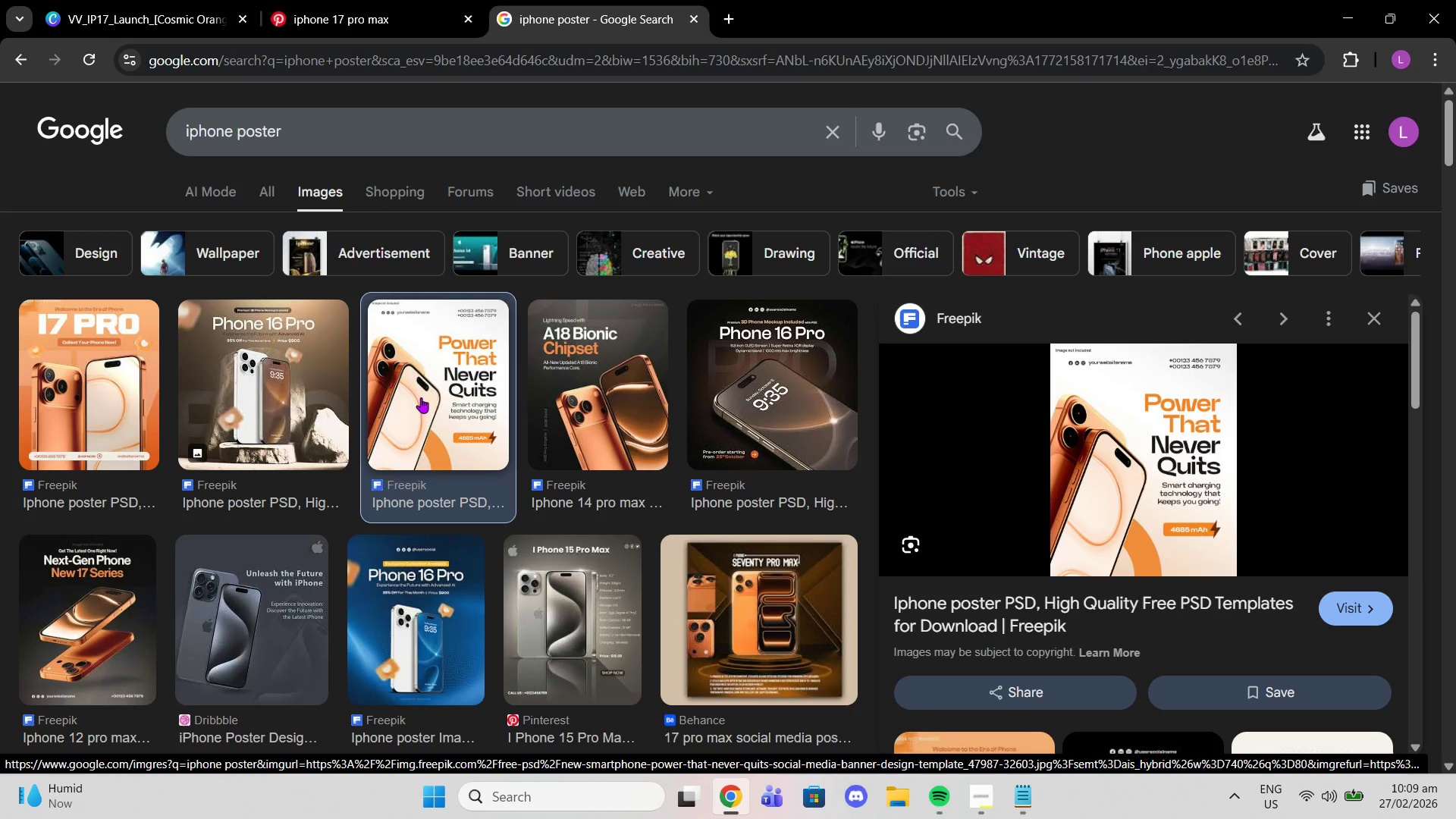 
wait(6.73)
 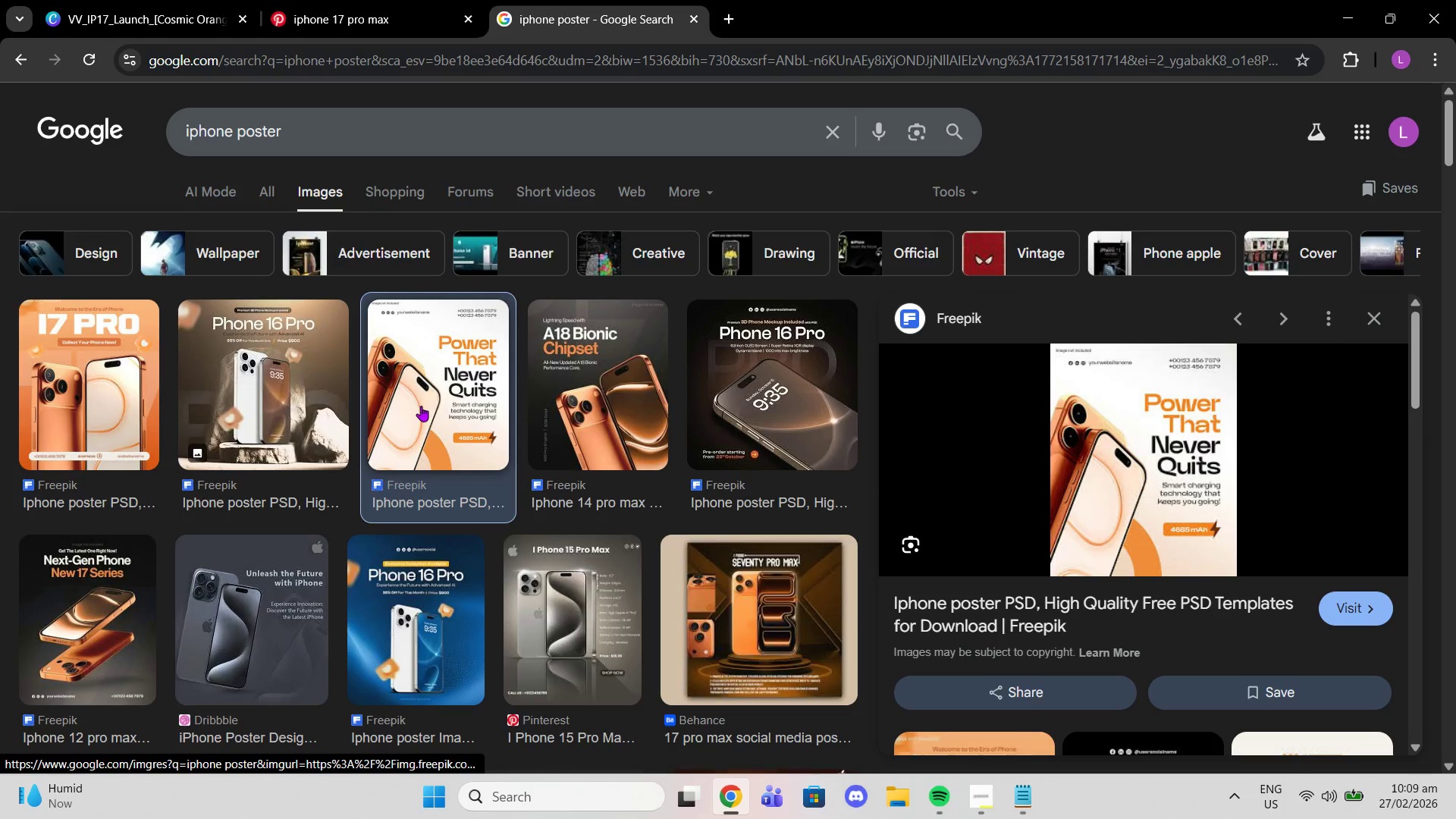 
left_click([314, 627])
 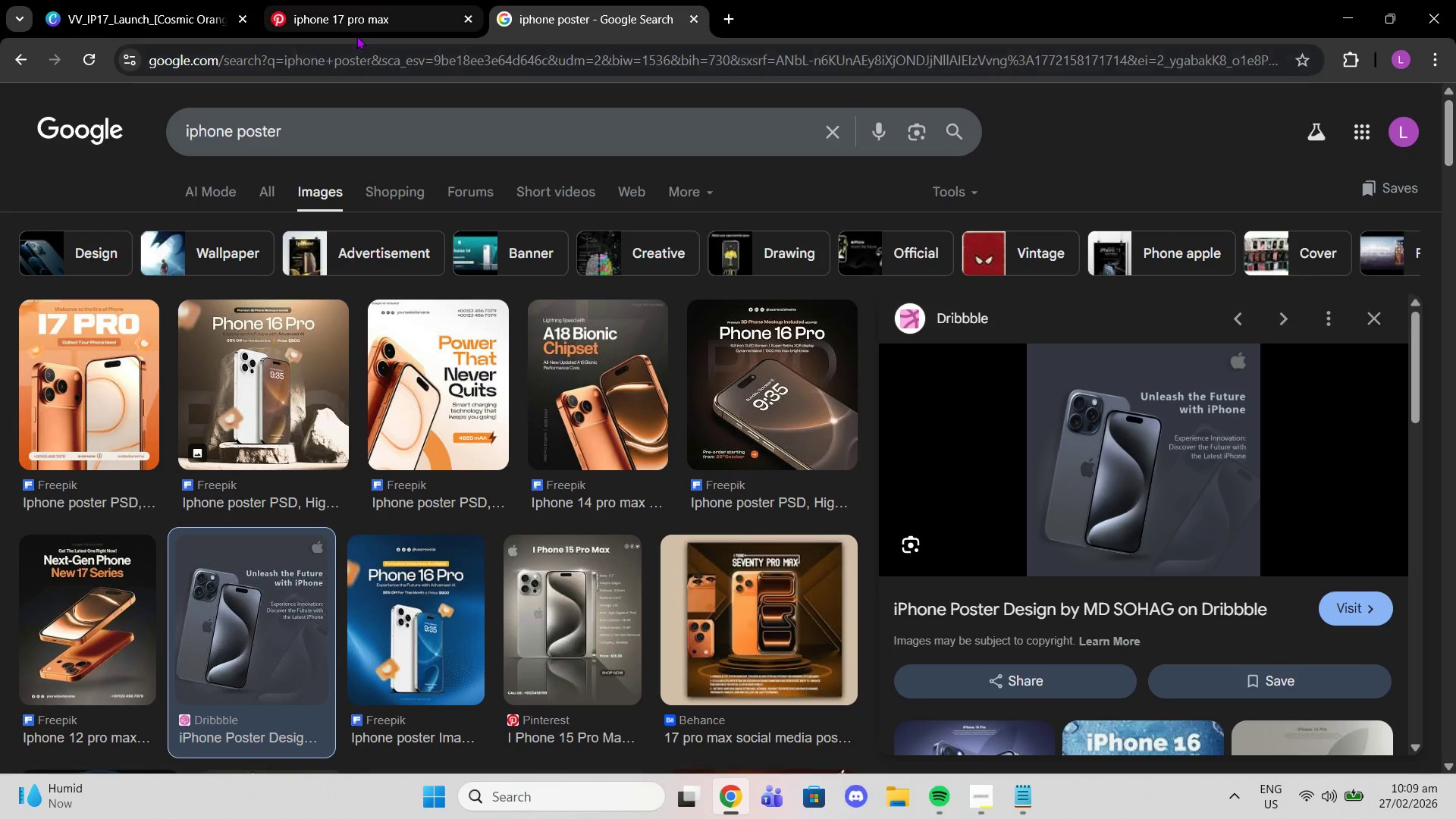 
left_click([162, 0])
 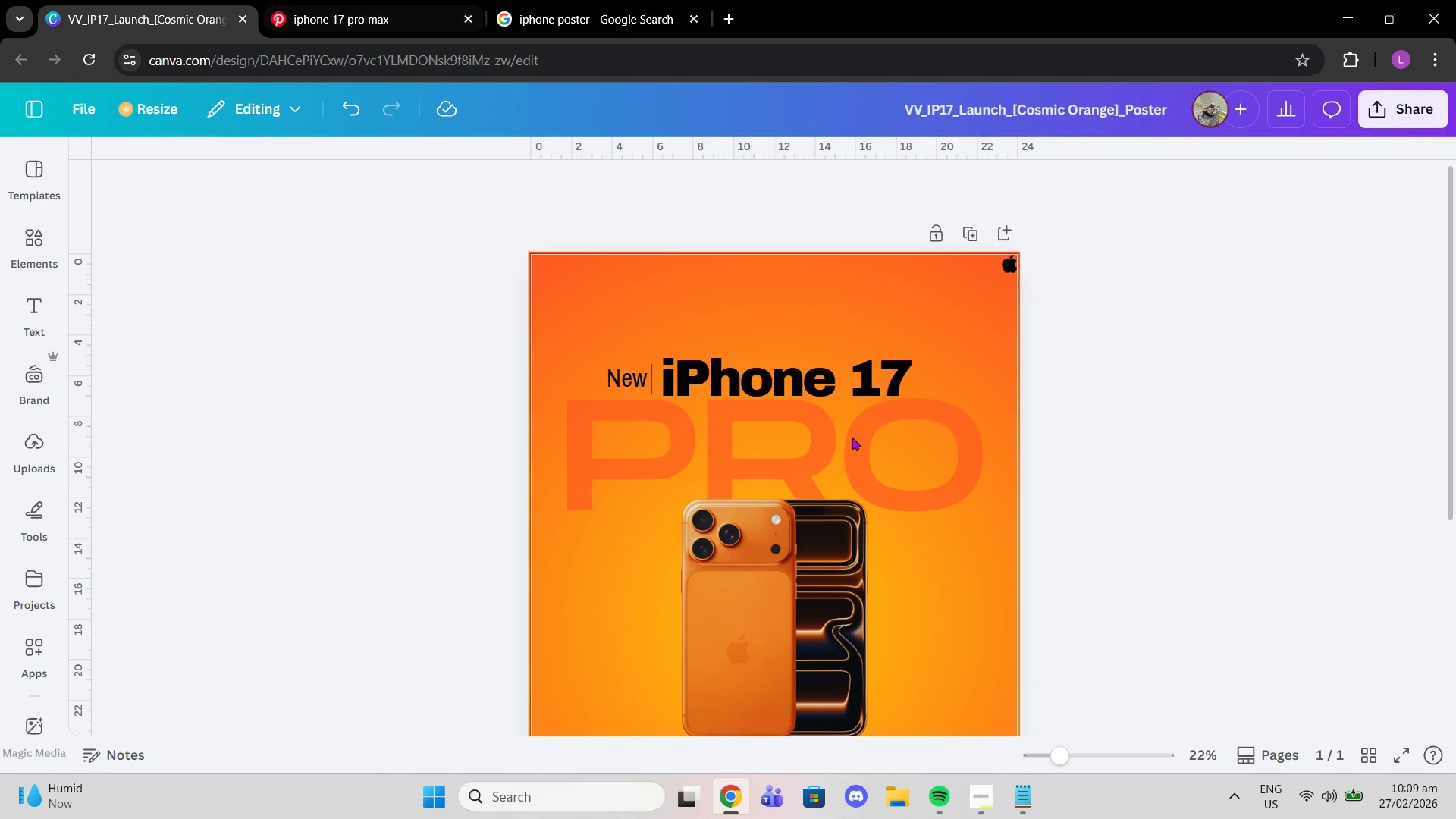 
scroll: coordinate [890, 457], scroll_direction: none, amount: 0.0
 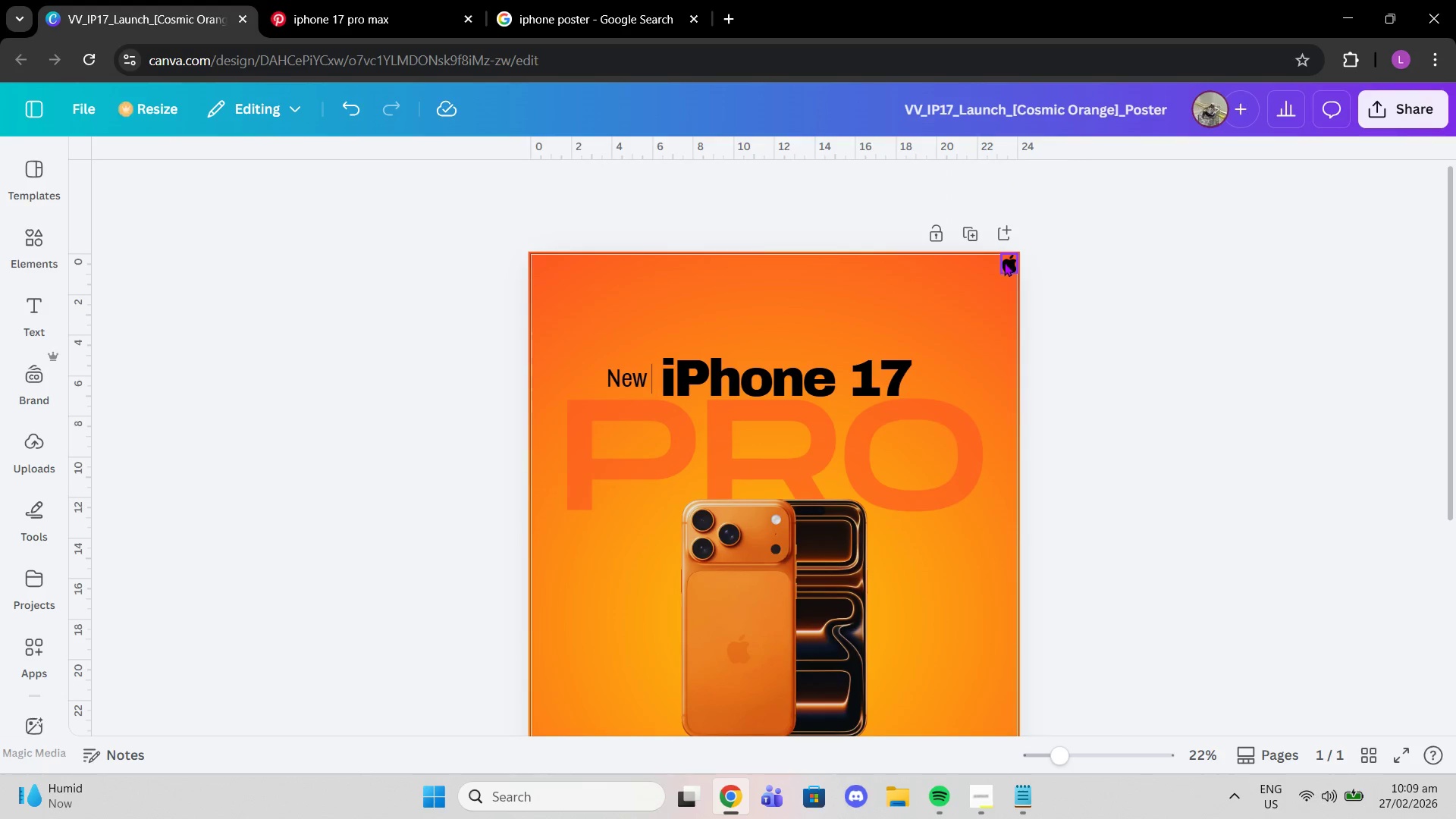 
left_click([1004, 265])
 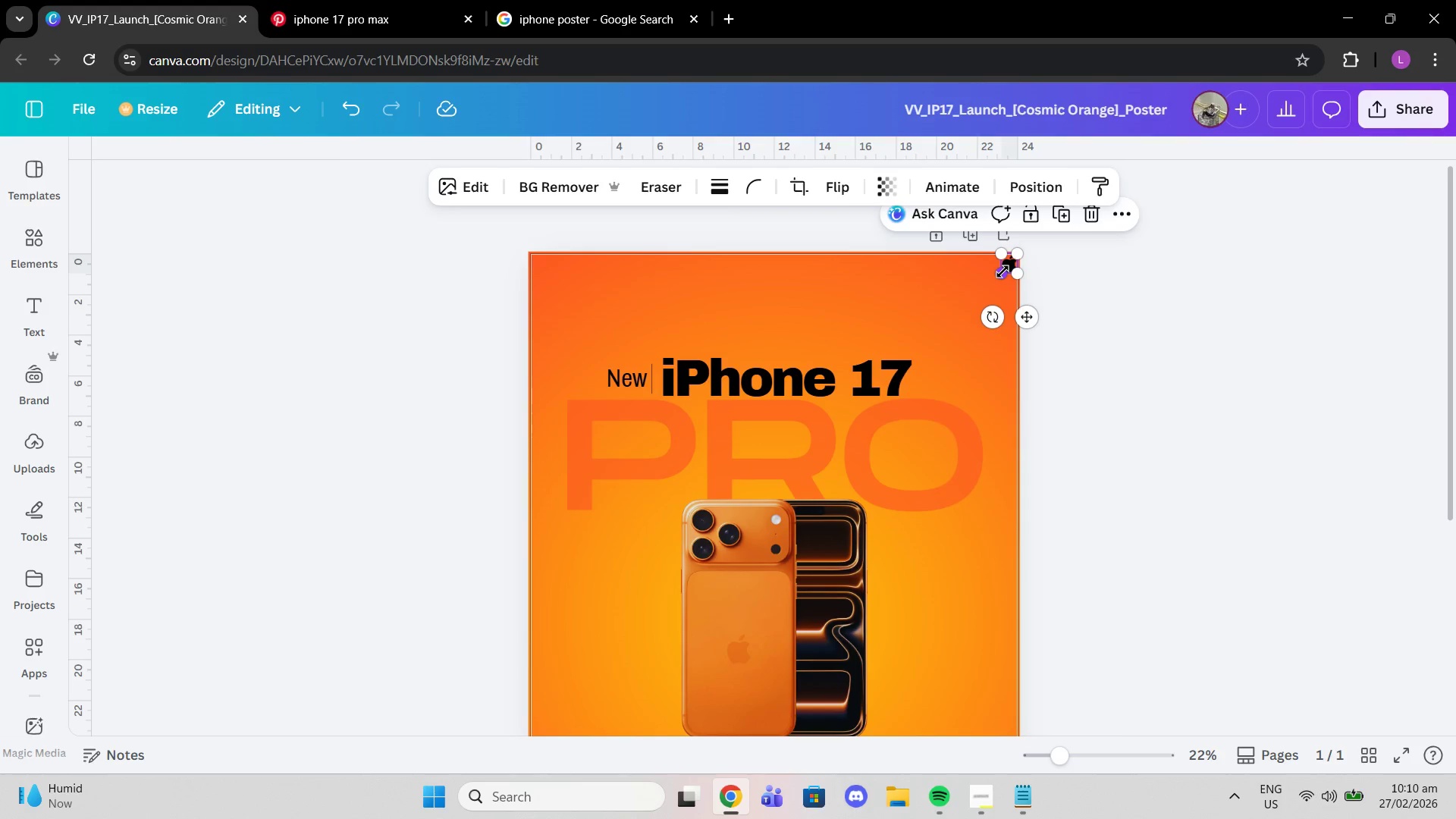 
left_click_drag(start_coordinate=[1003, 271], to_coordinate=[926, 329])
 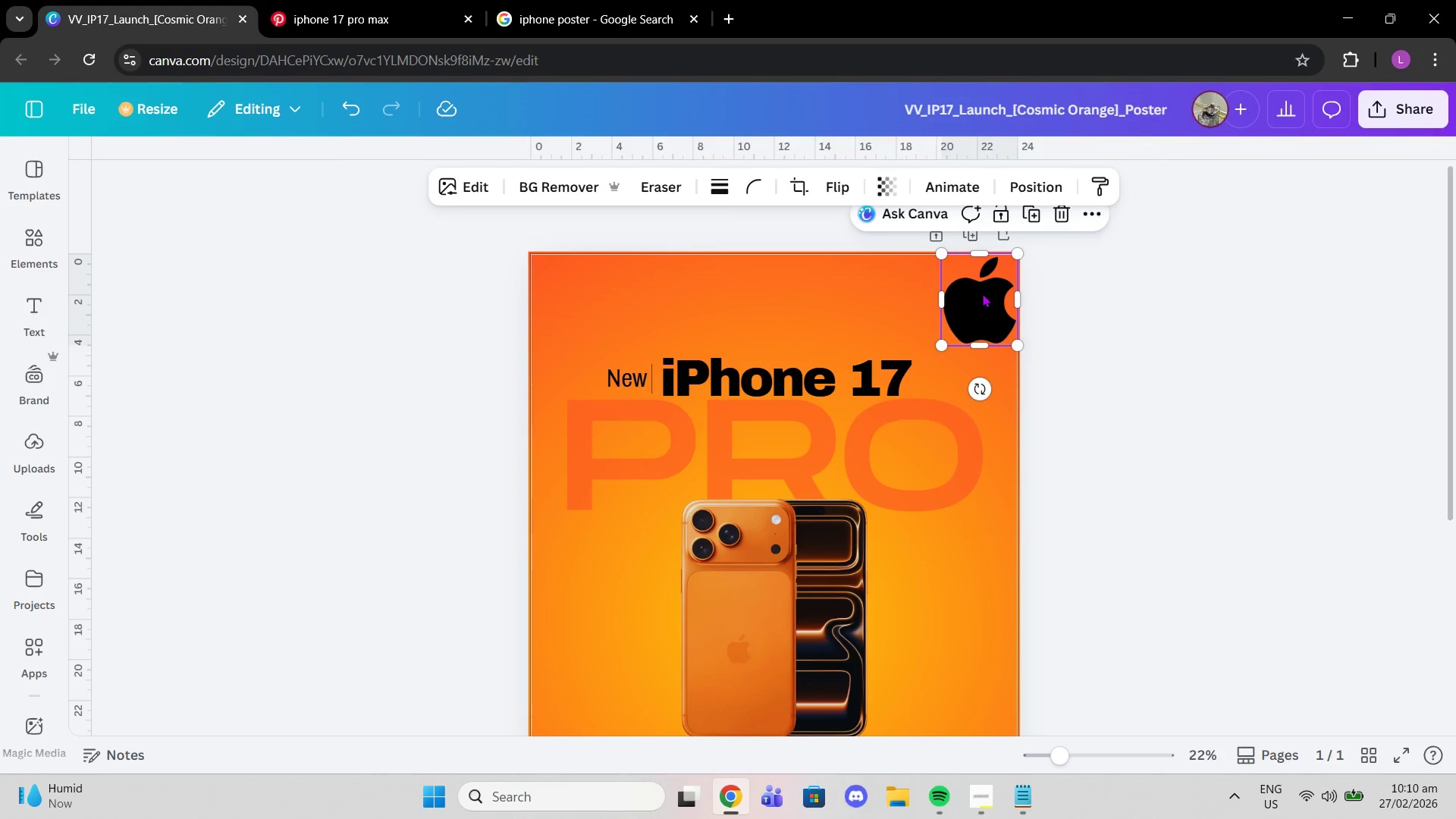 
left_click_drag(start_coordinate=[982, 293], to_coordinate=[959, 315])
 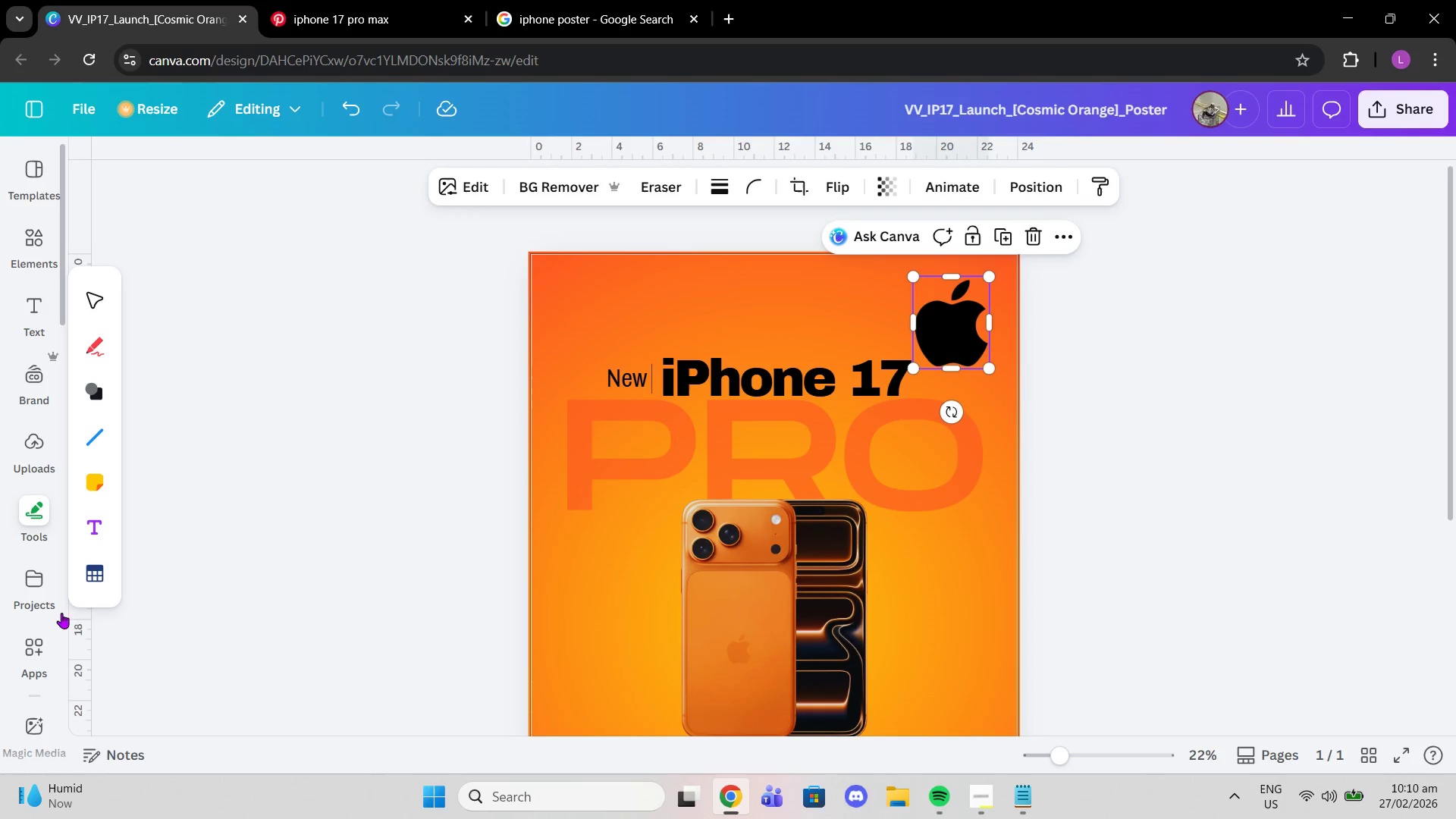 
left_click([25, 645])
 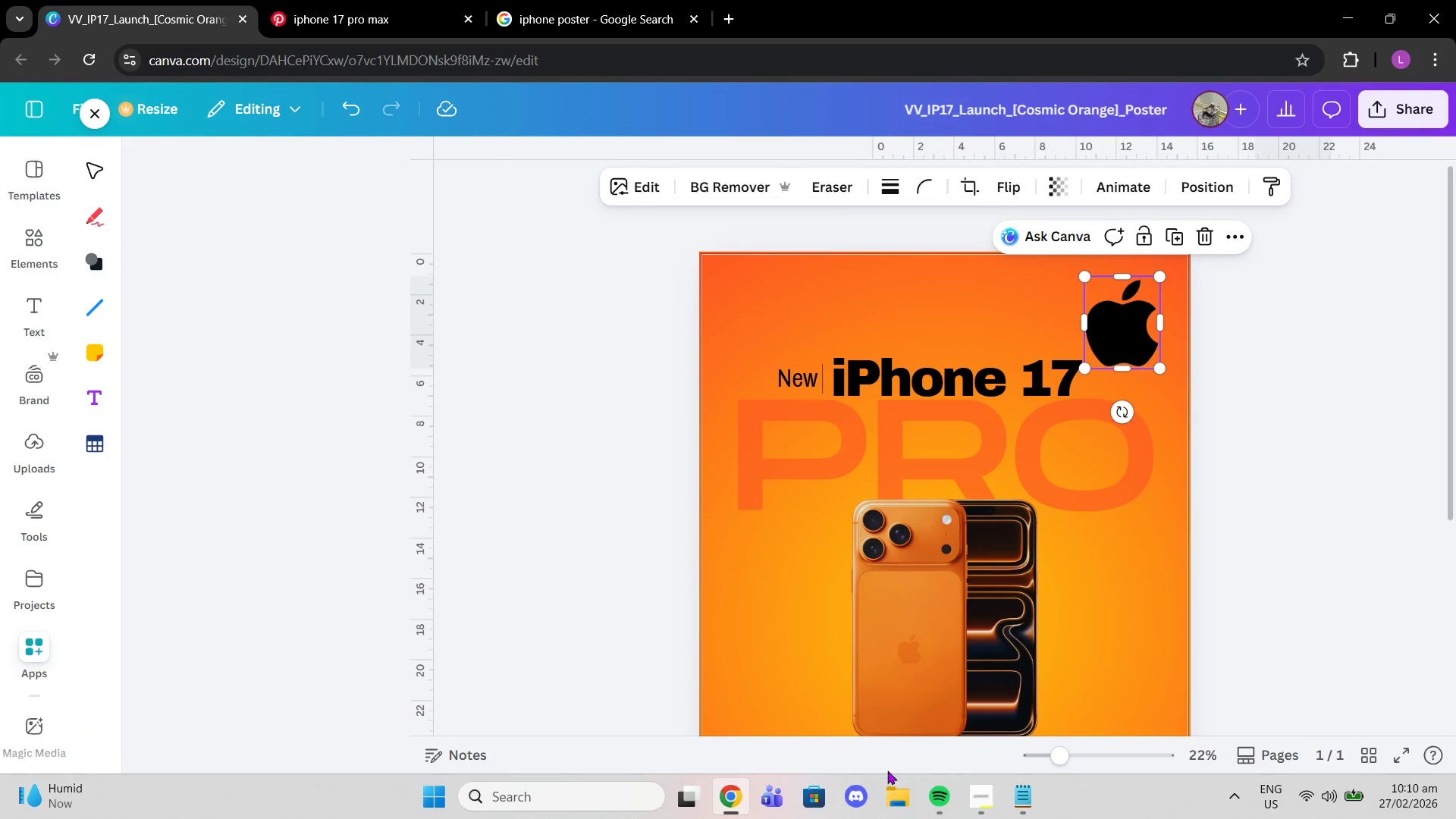 
left_click([975, 808])